 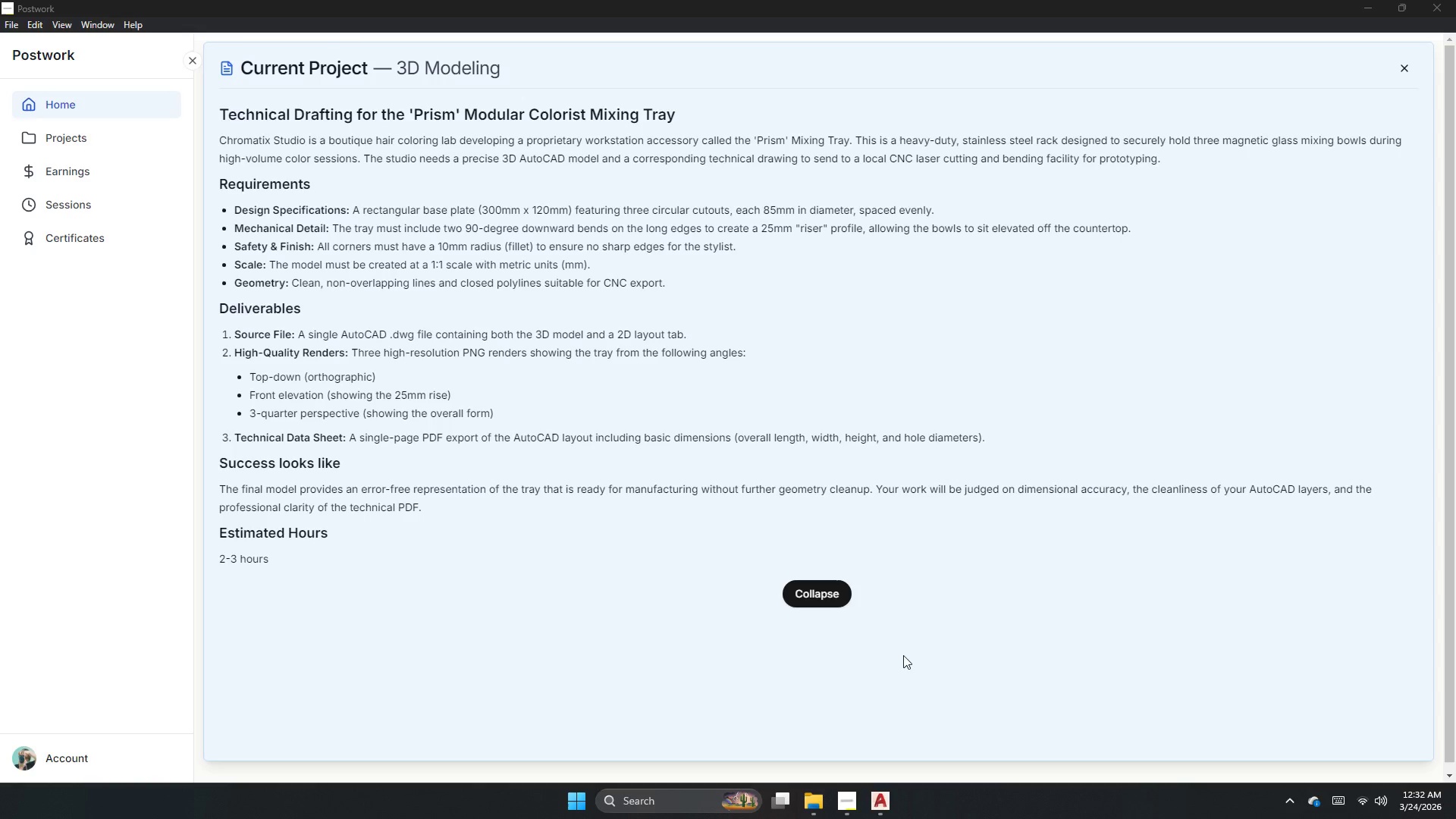 
left_click([1366, 8])
 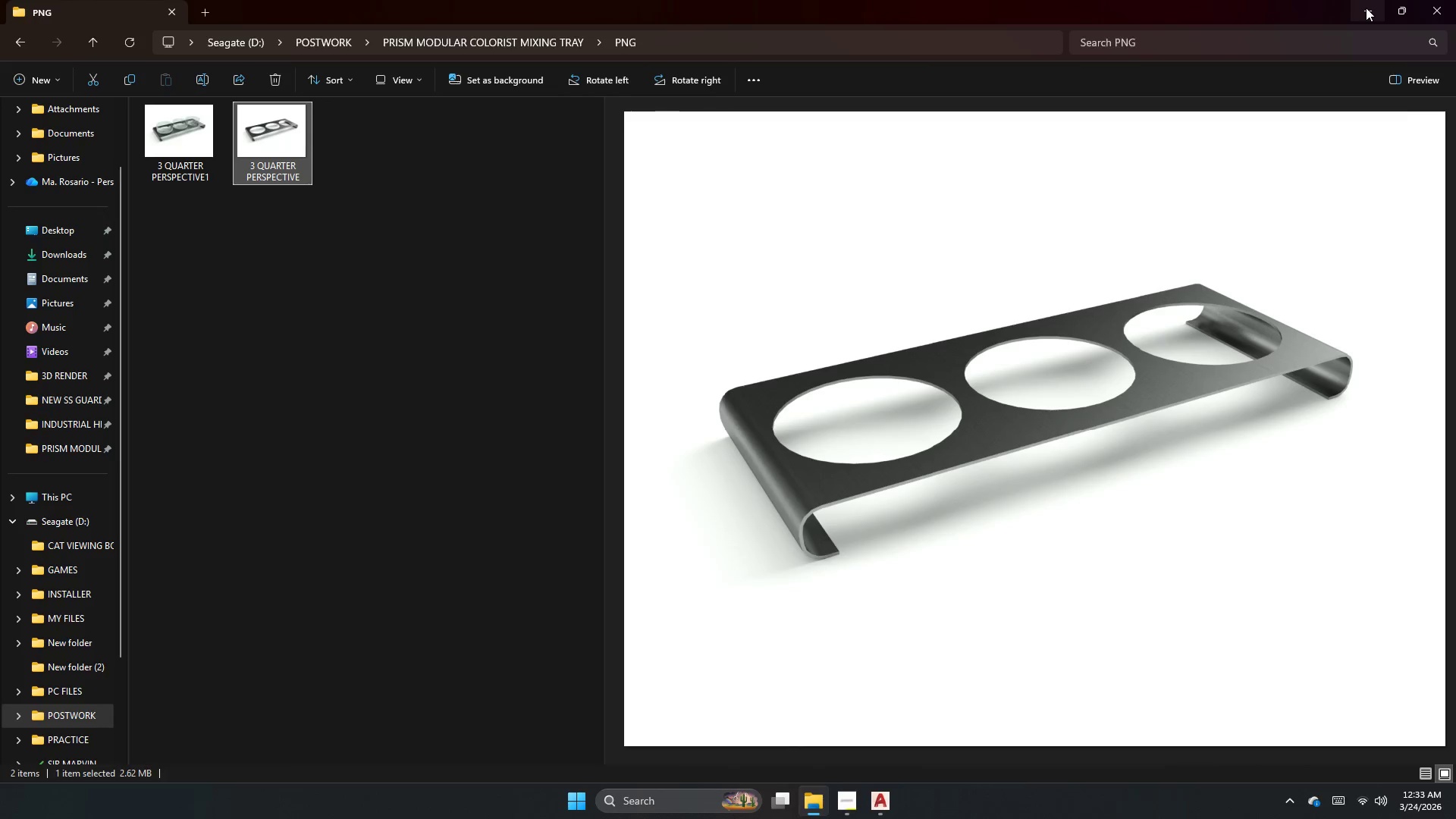 
left_click([1366, 8])
 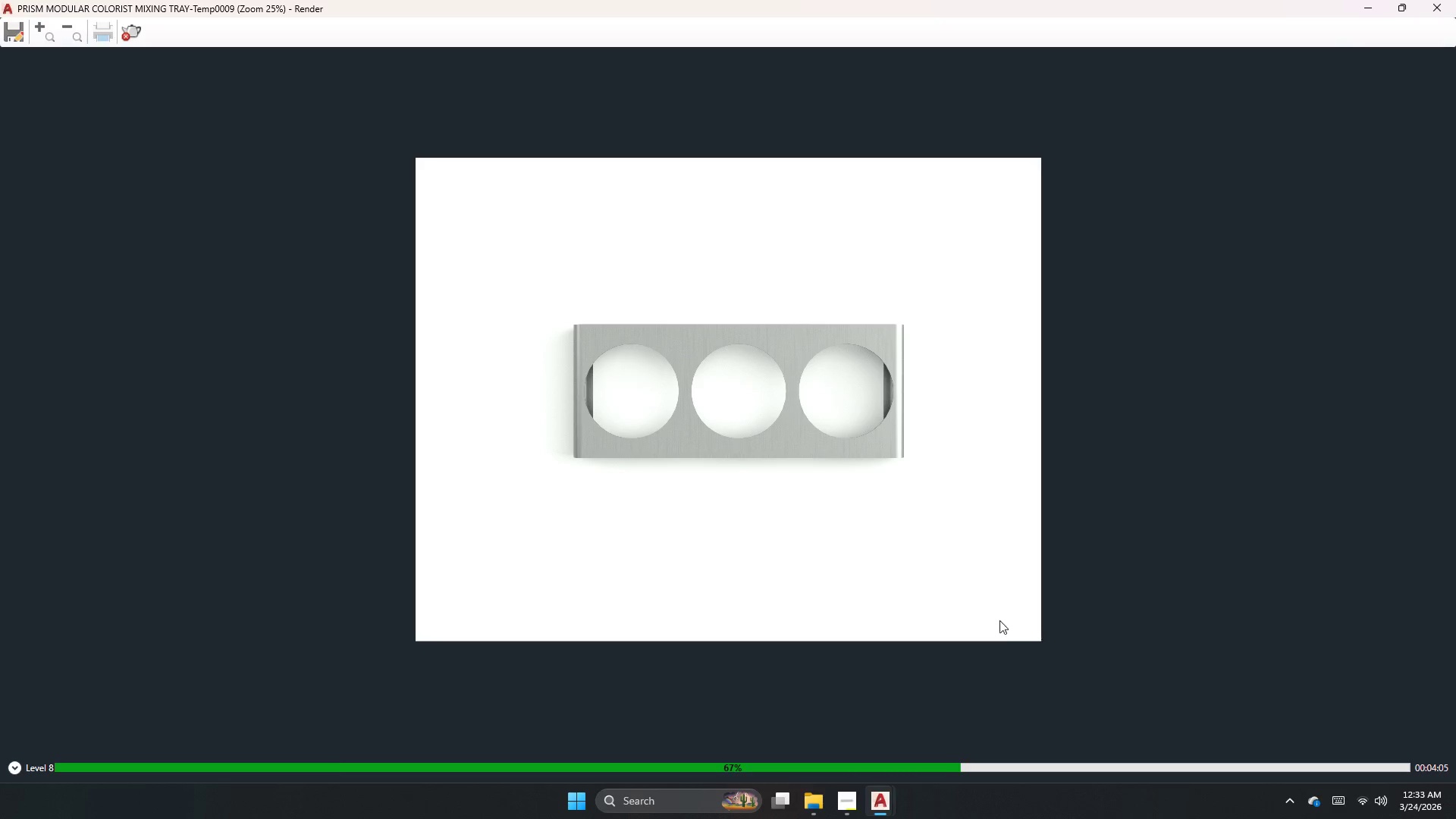 
scroll: coordinate [670, 367], scroll_direction: up, amount: 2.0
 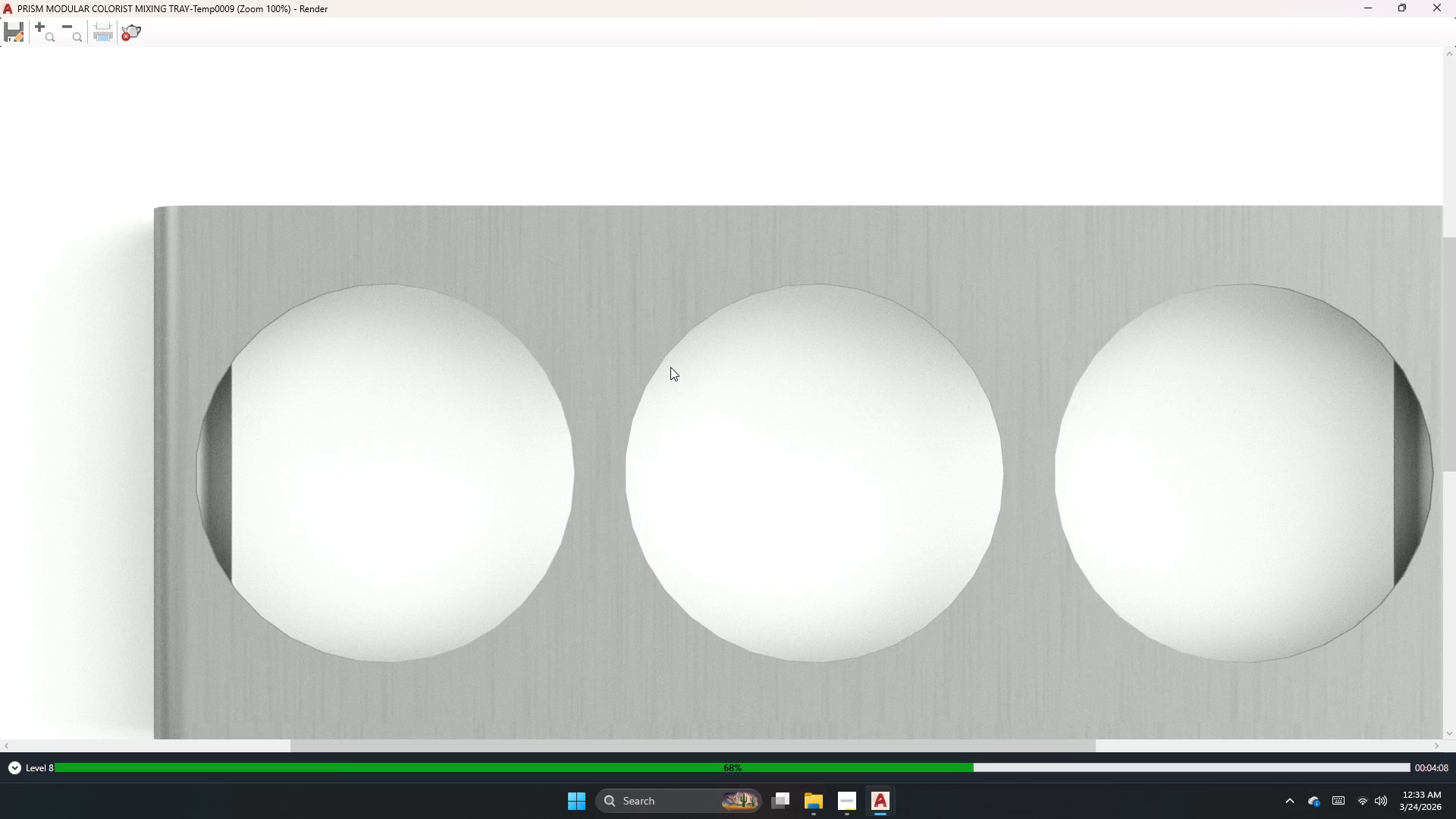 
scroll: coordinate [674, 364], scroll_direction: down, amount: 2.0
 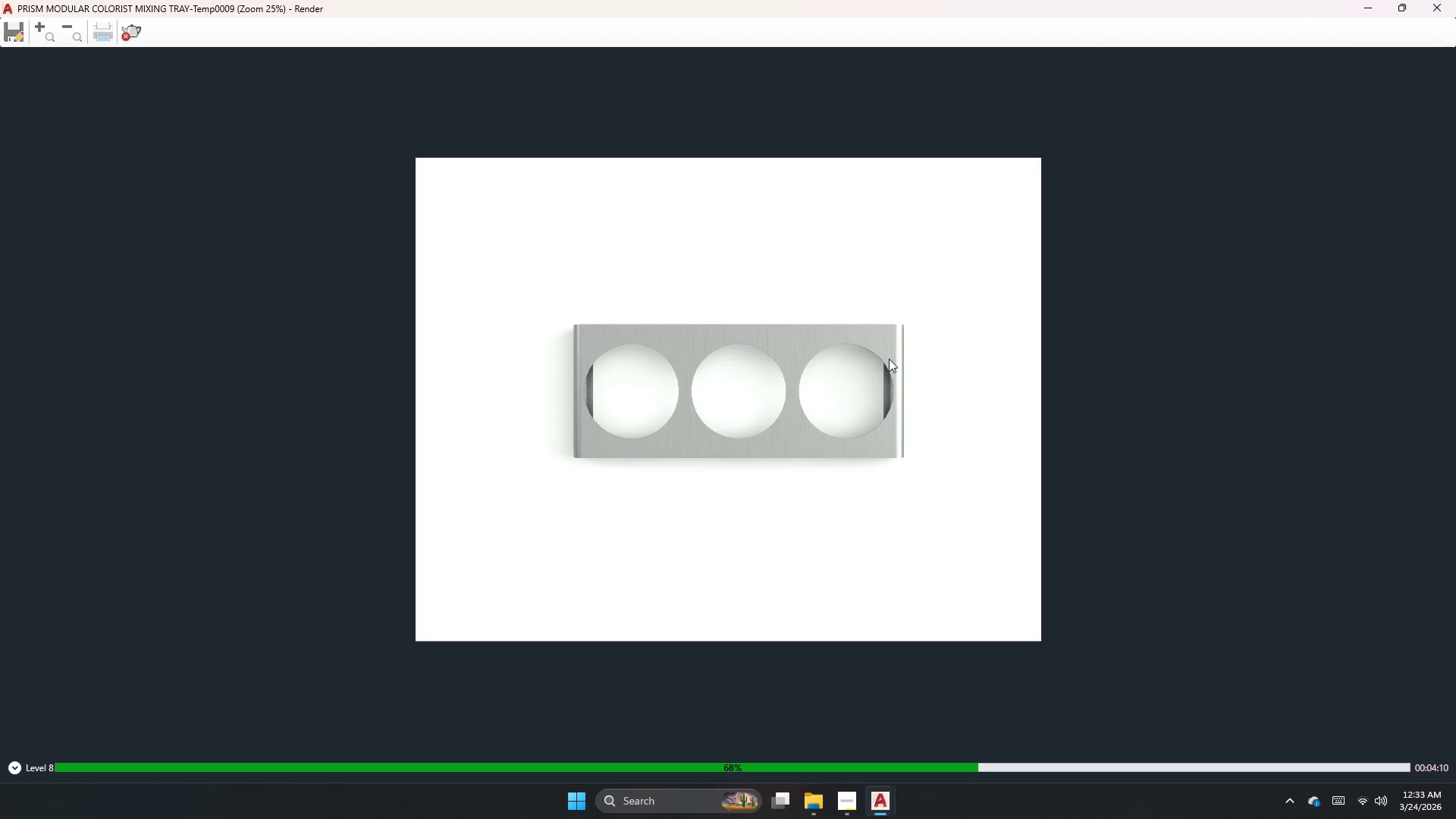 
scroll: coordinate [889, 359], scroll_direction: up, amount: 1.0
 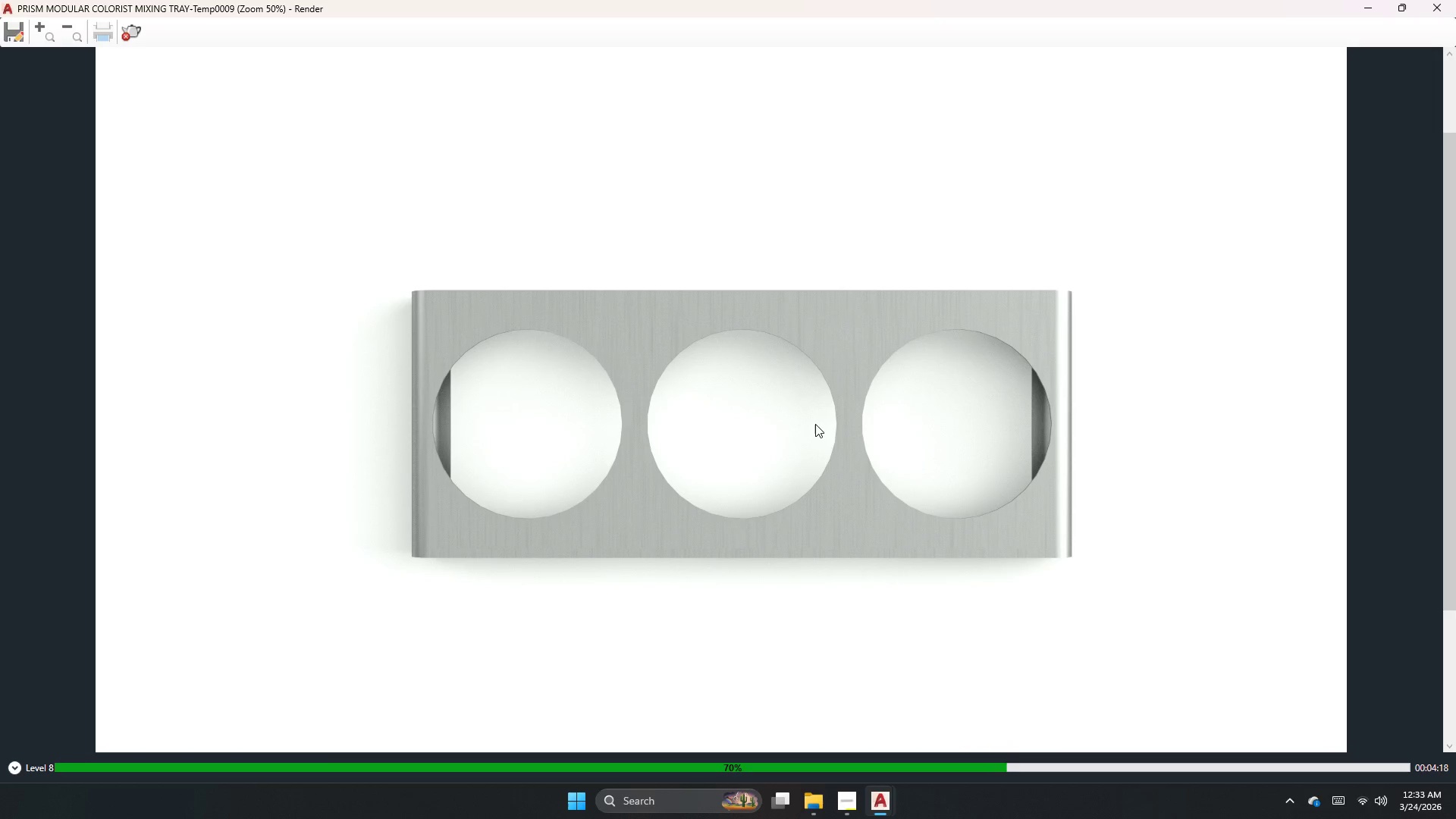 
wait(12.14)
 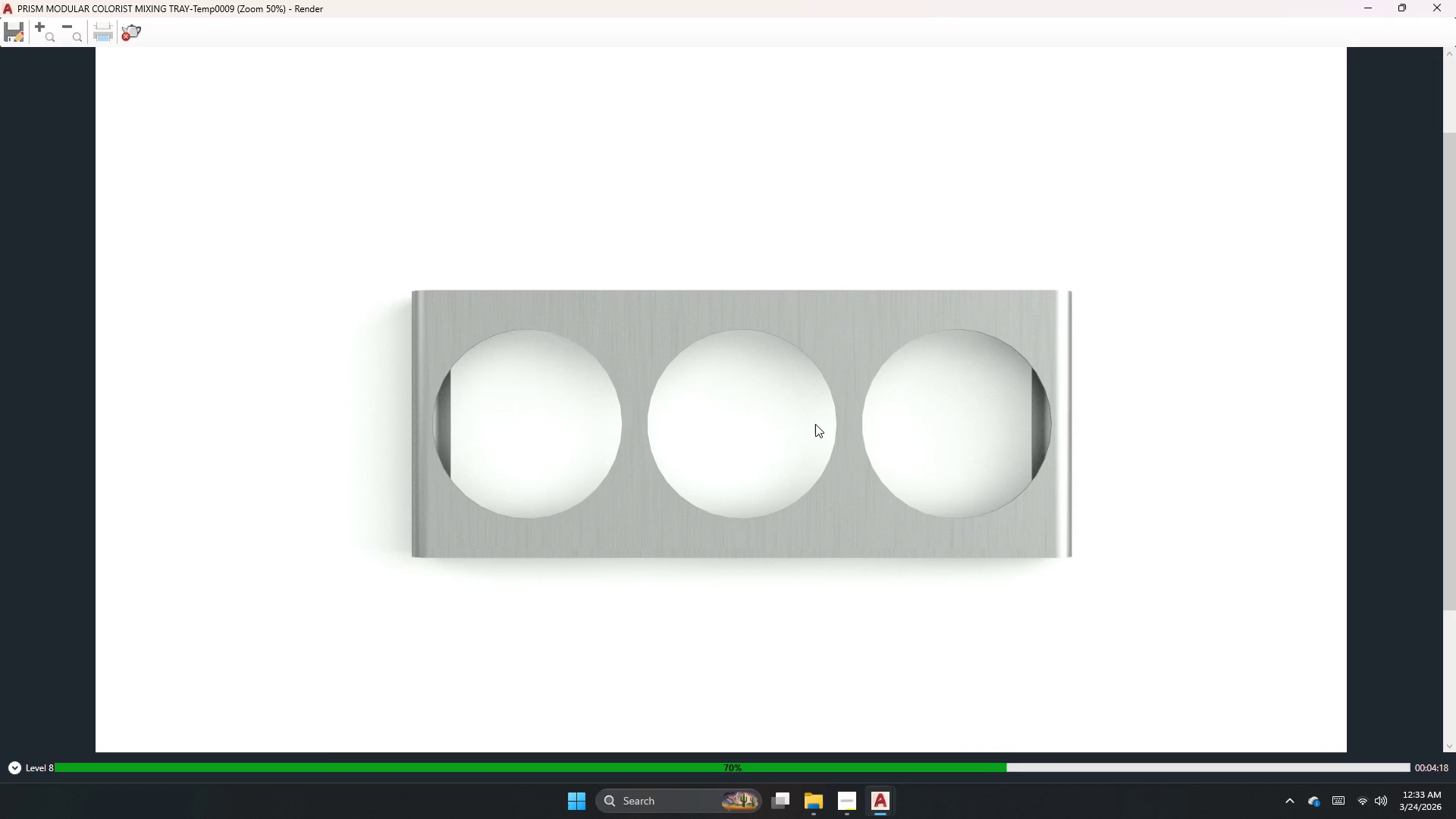 
scroll: coordinate [795, 384], scroll_direction: up, amount: 1.0
 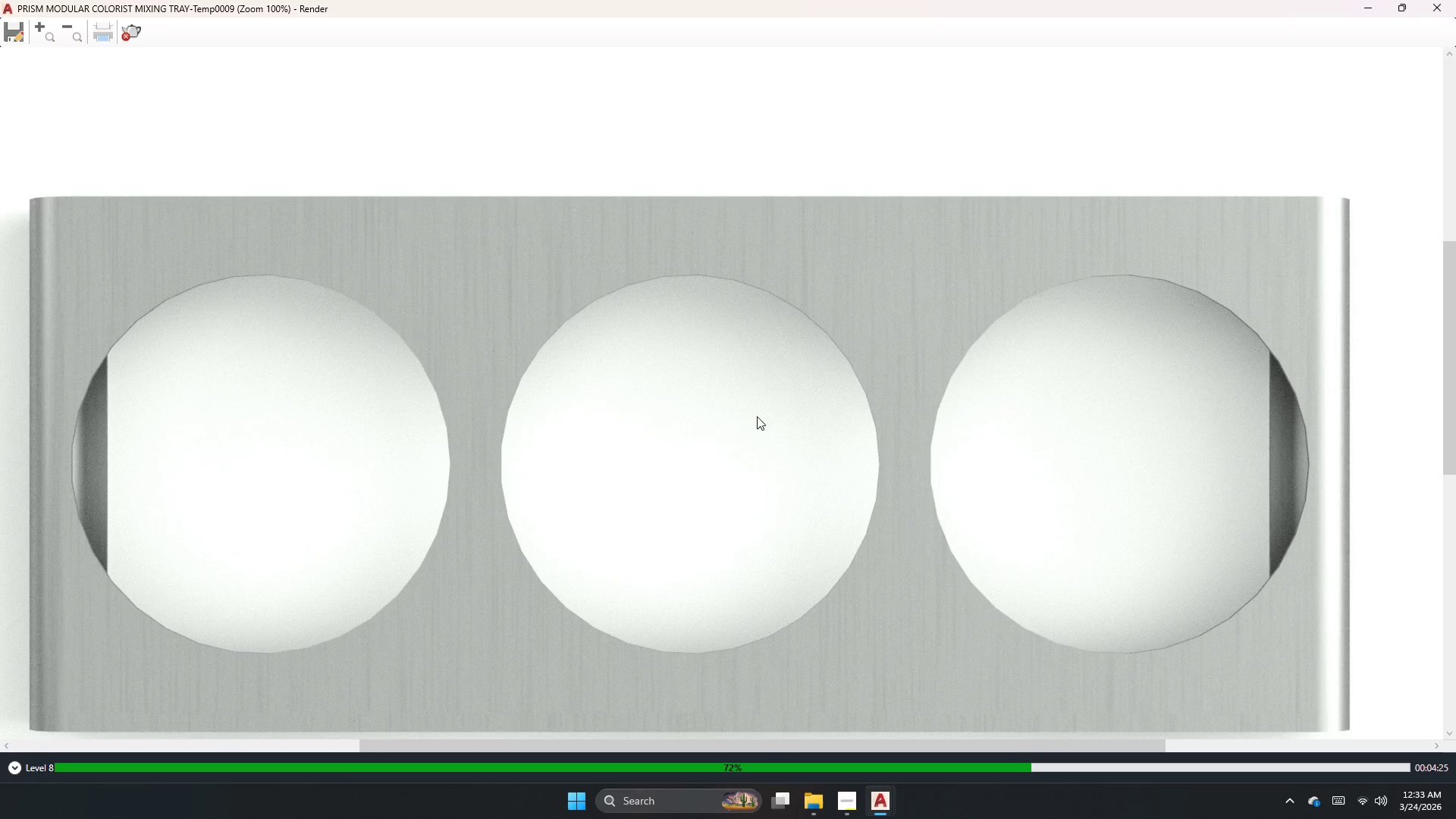 
scroll: coordinate [757, 409], scroll_direction: down, amount: 1.0
 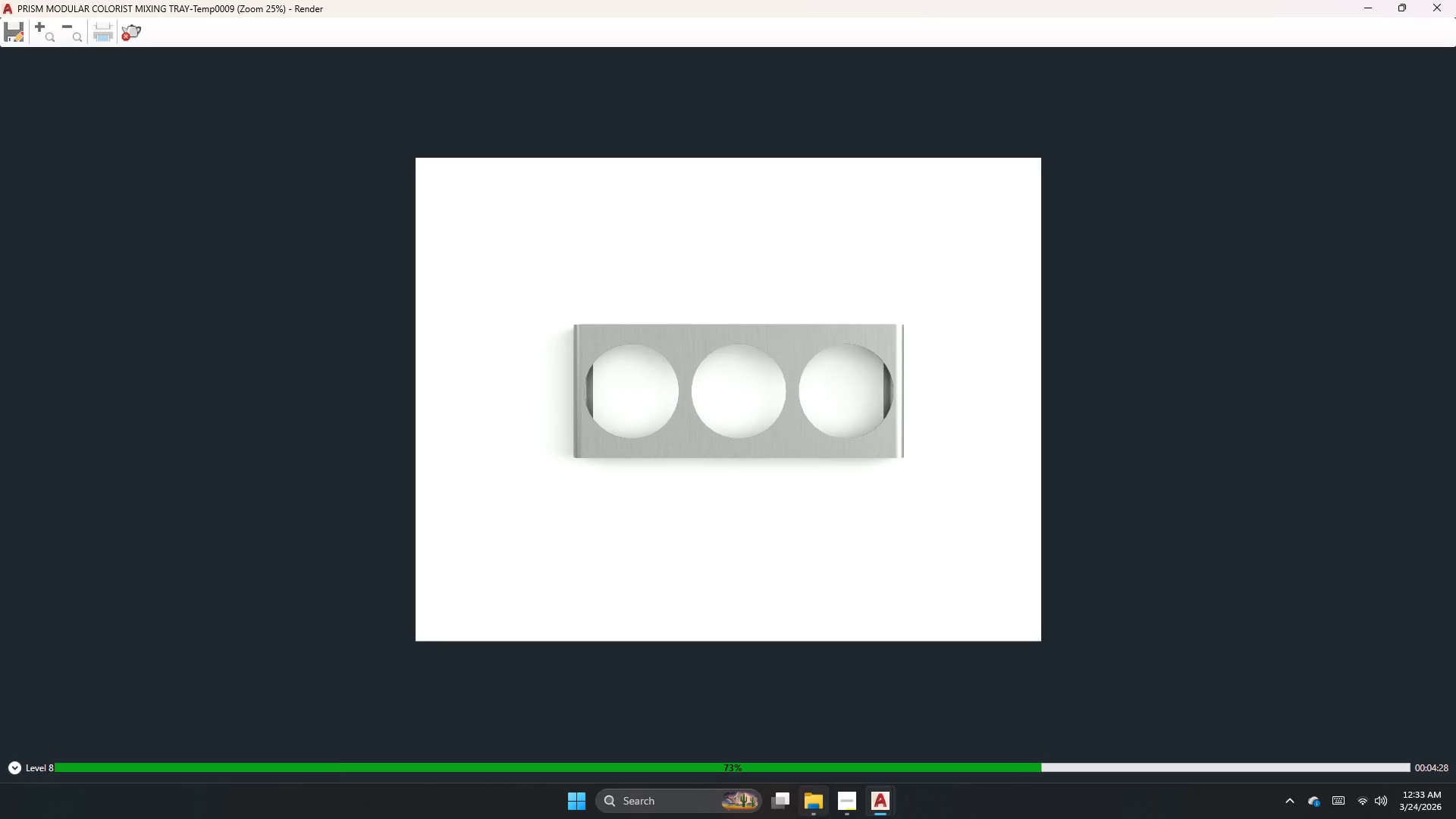 
left_click([834, 795])
 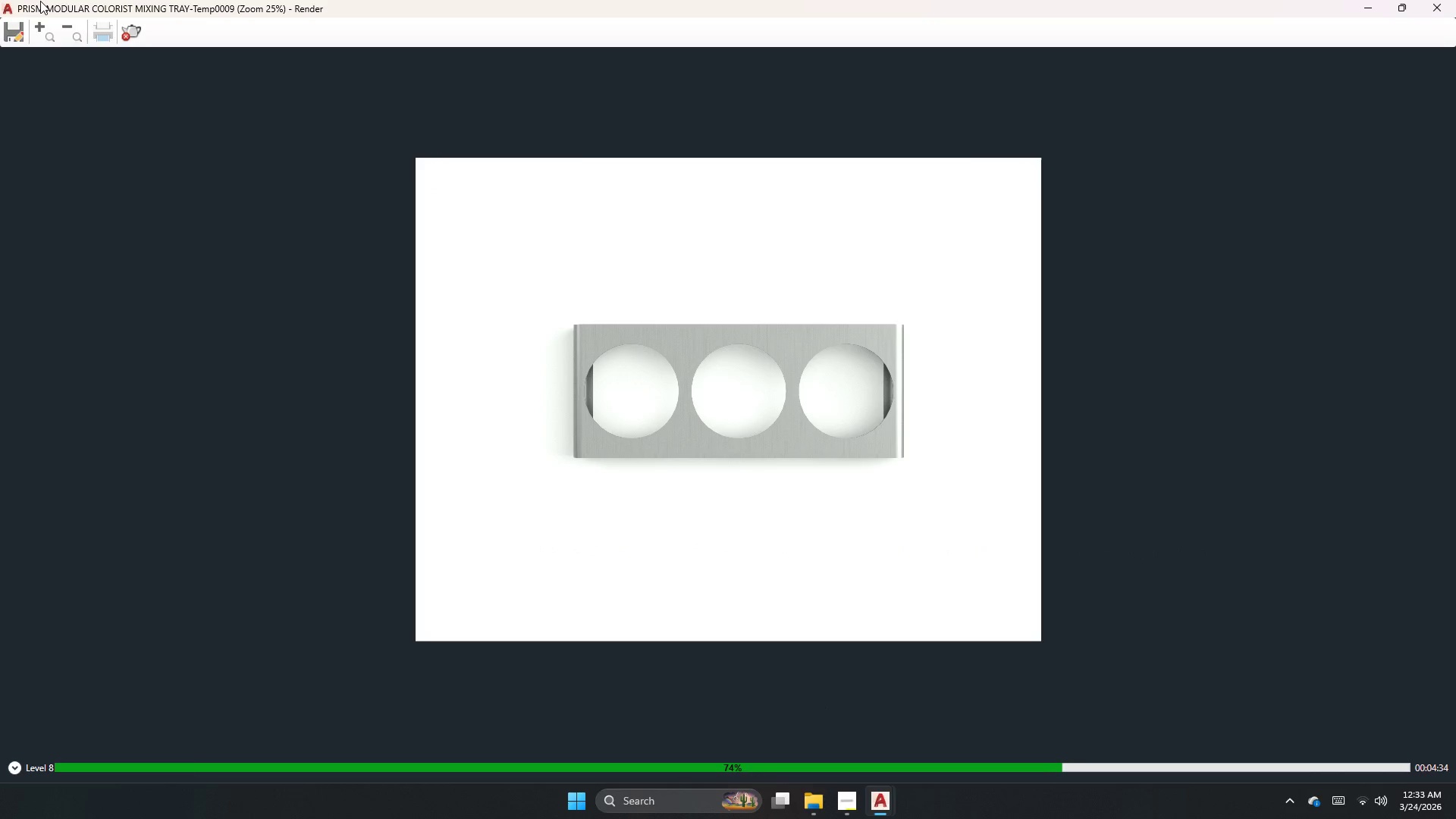 
wait(7.05)
 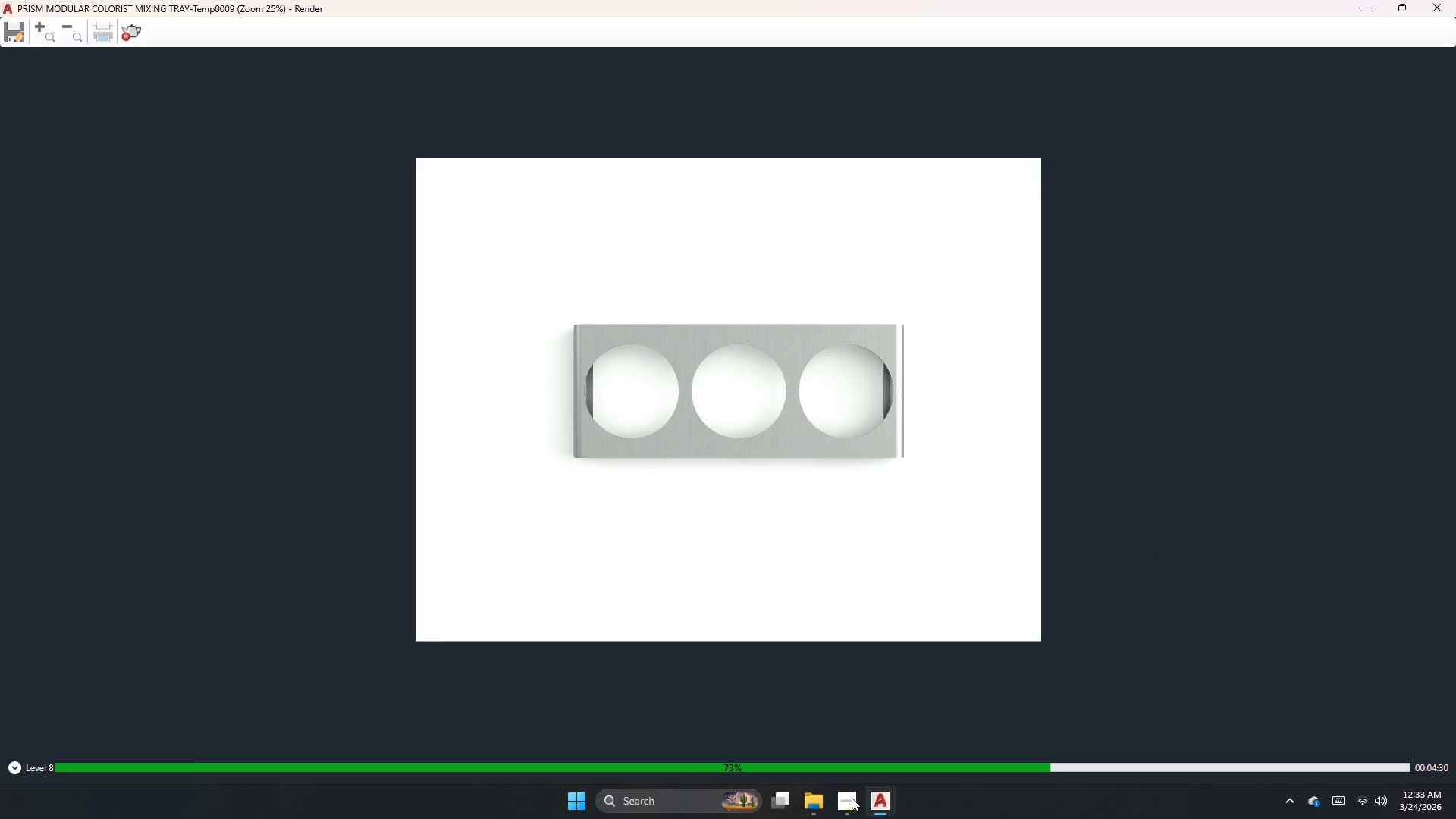 
left_click([849, 803])